 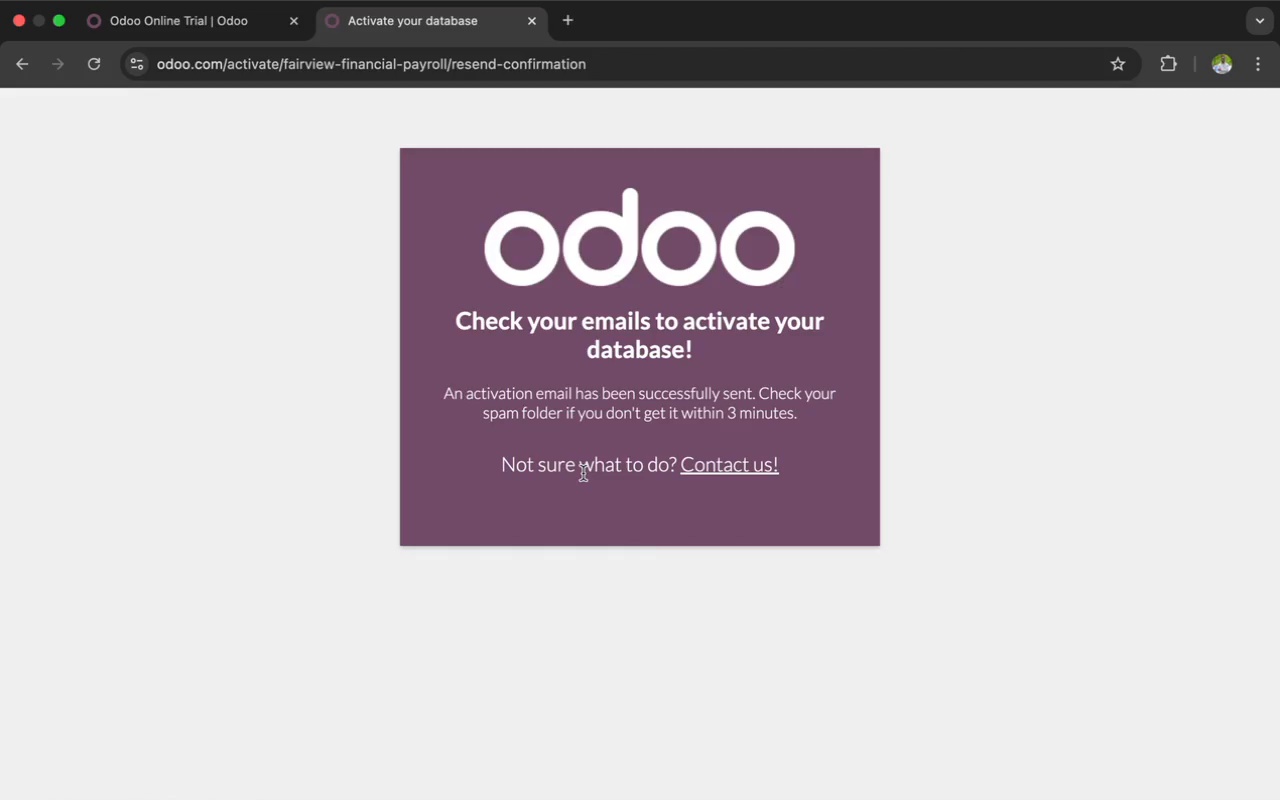 
left_click([91, 66])
 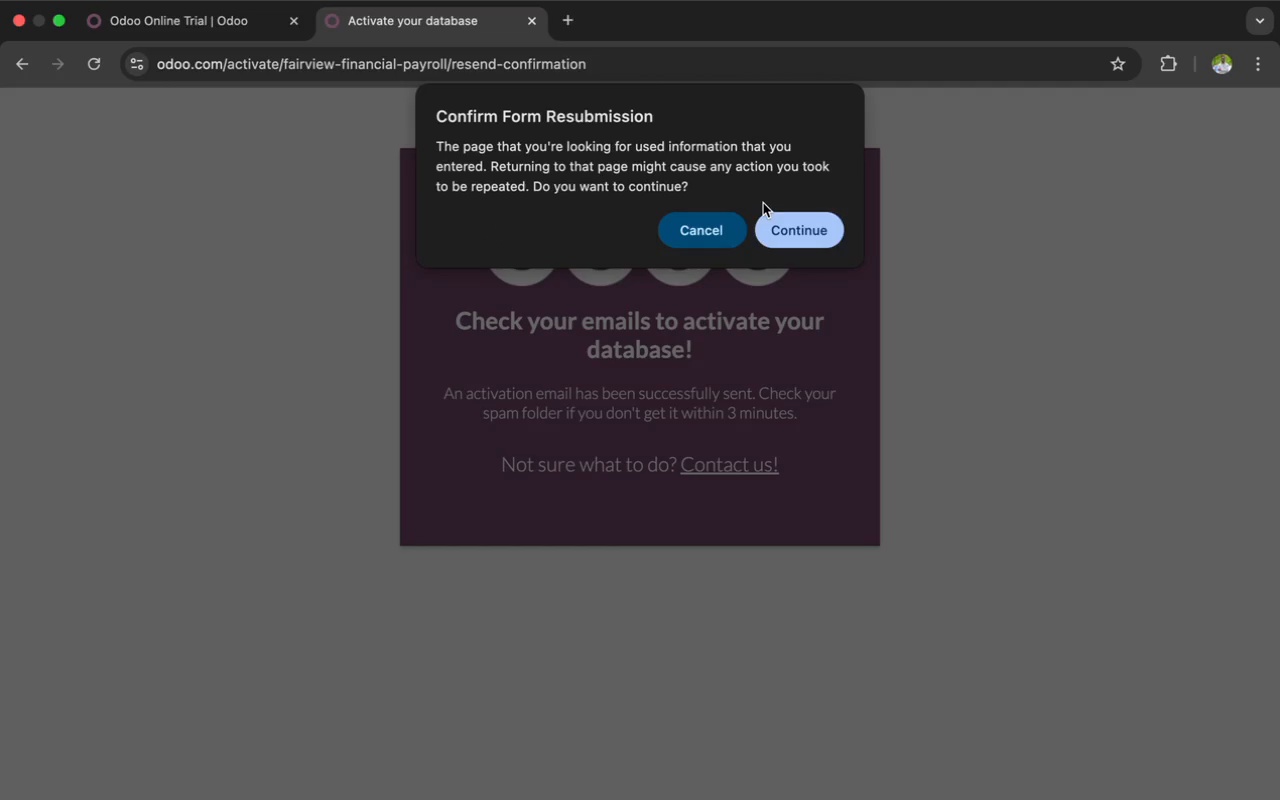 
left_click([803, 228])
 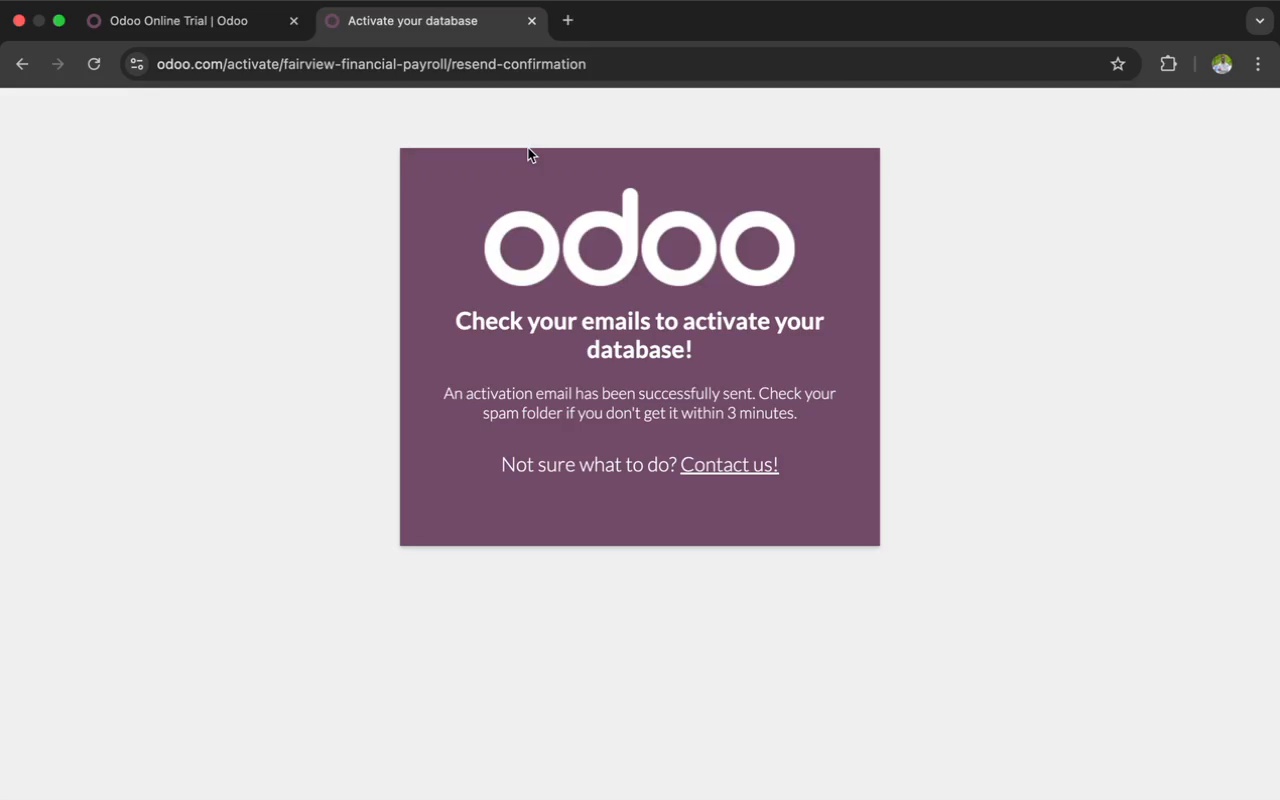 
left_click([145, 24])
 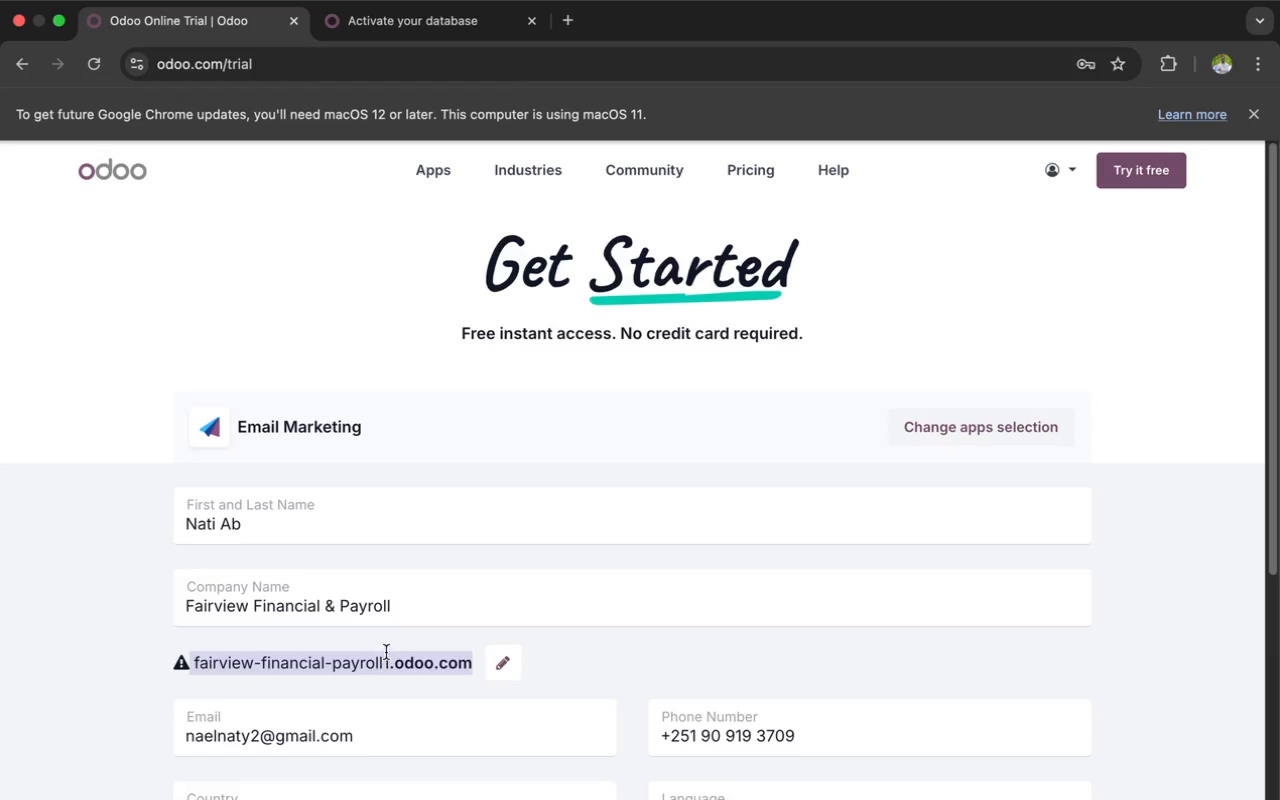 
left_click([395, 610])
 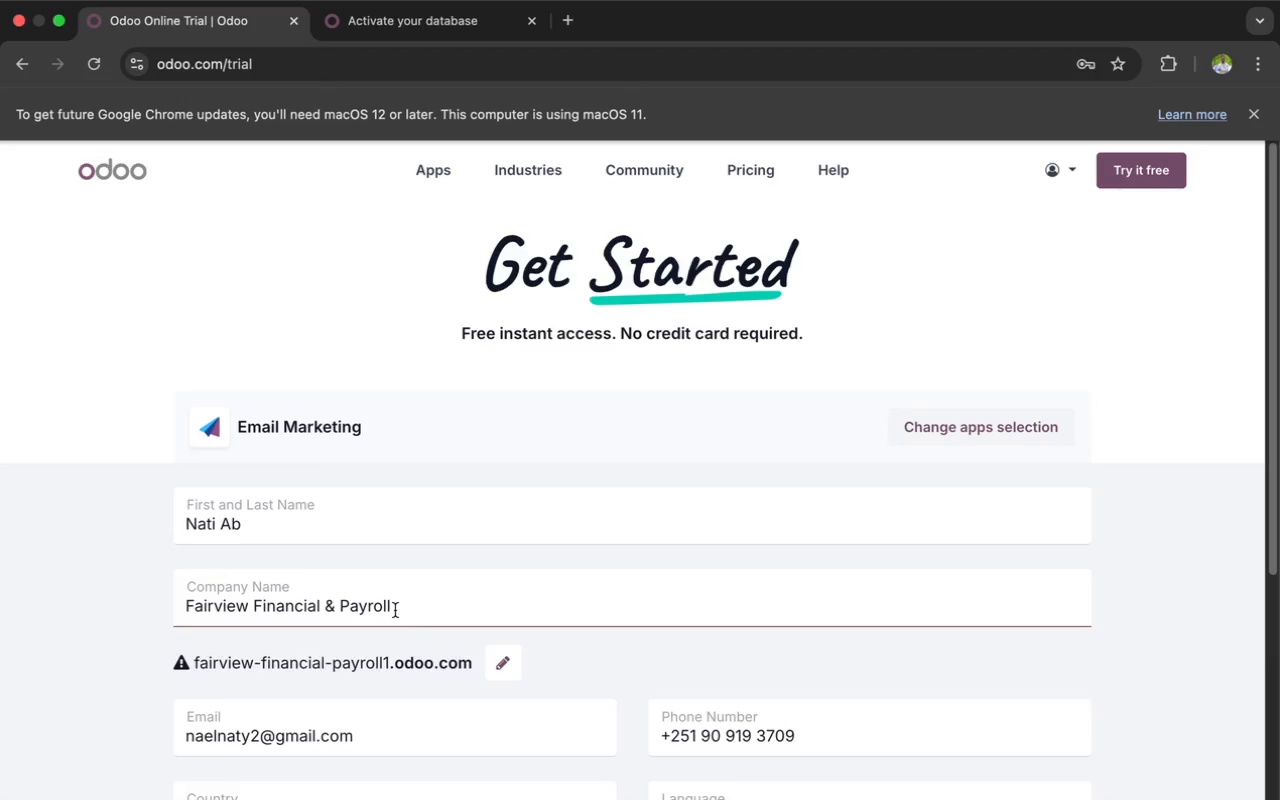 
hold_key(key=Backspace, duration=0.86)
 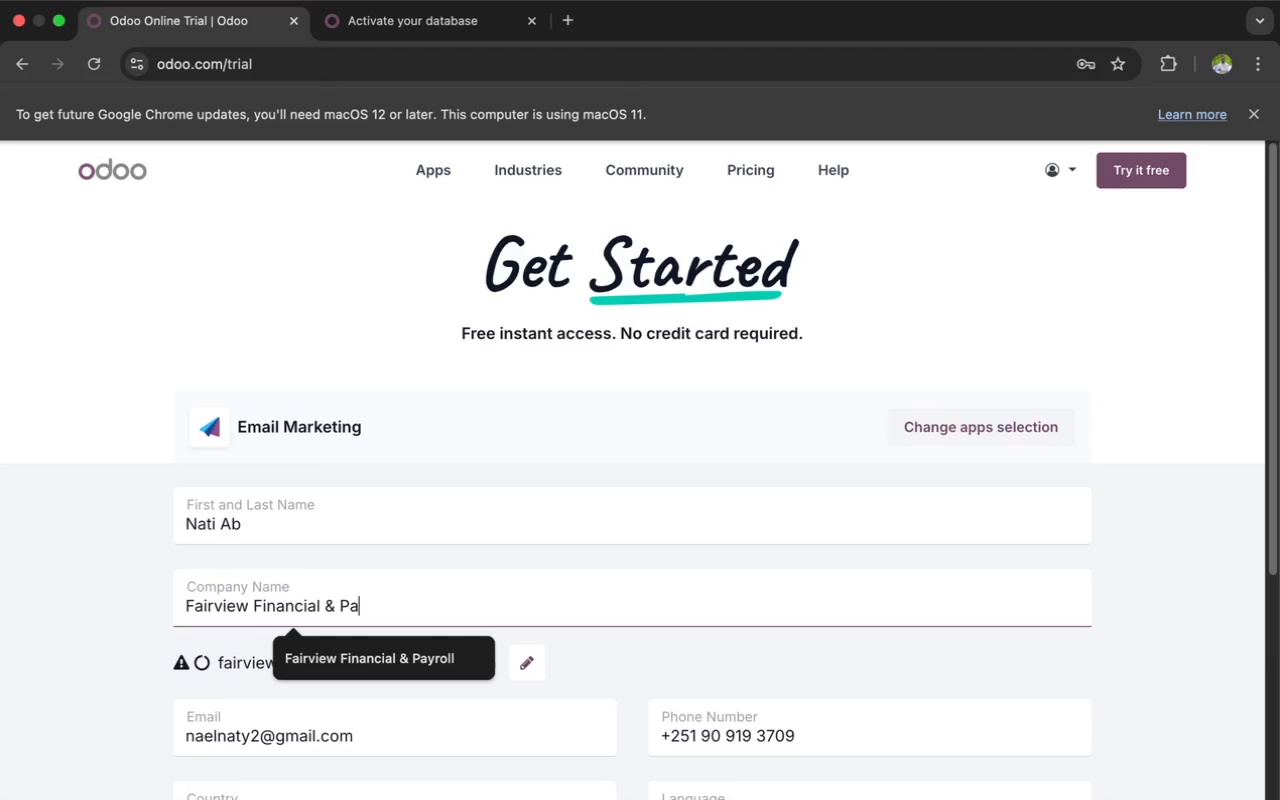 
key(Backspace)
 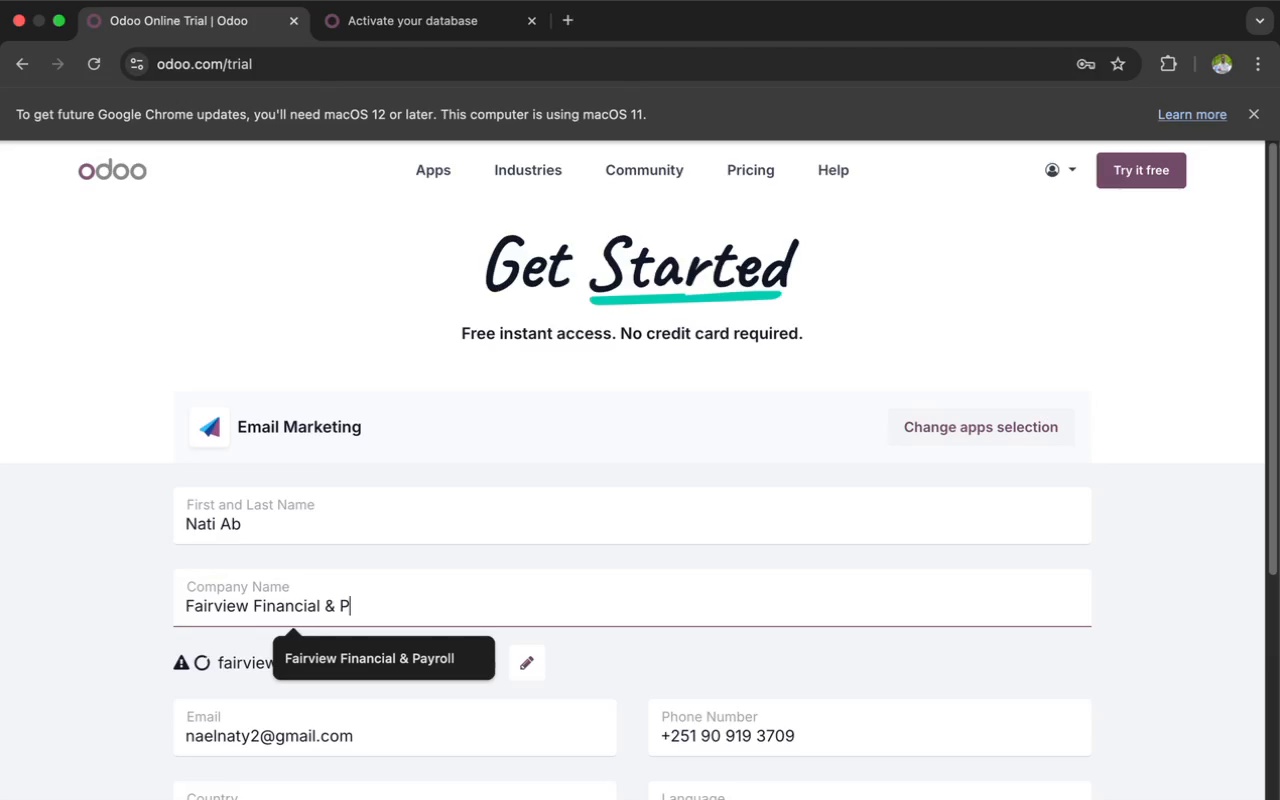 
key(Backspace)
 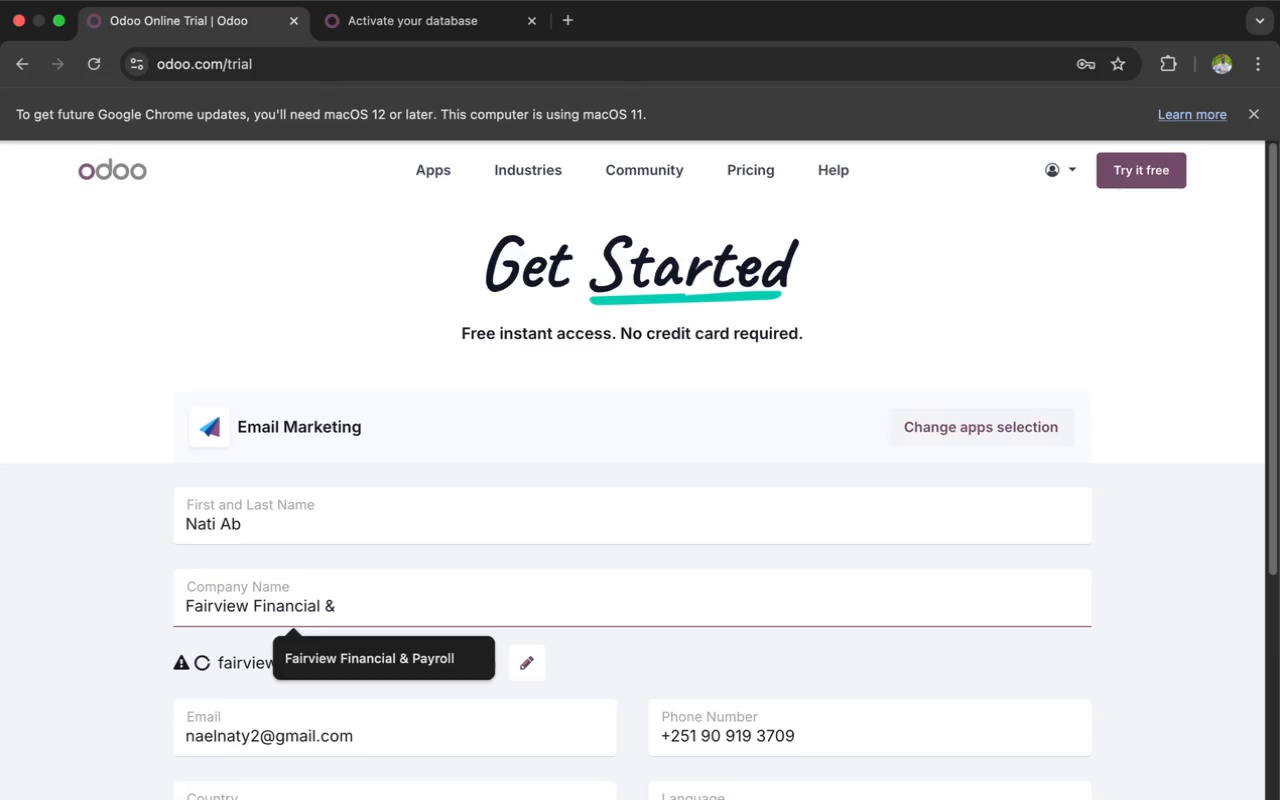 
key(Backspace)
 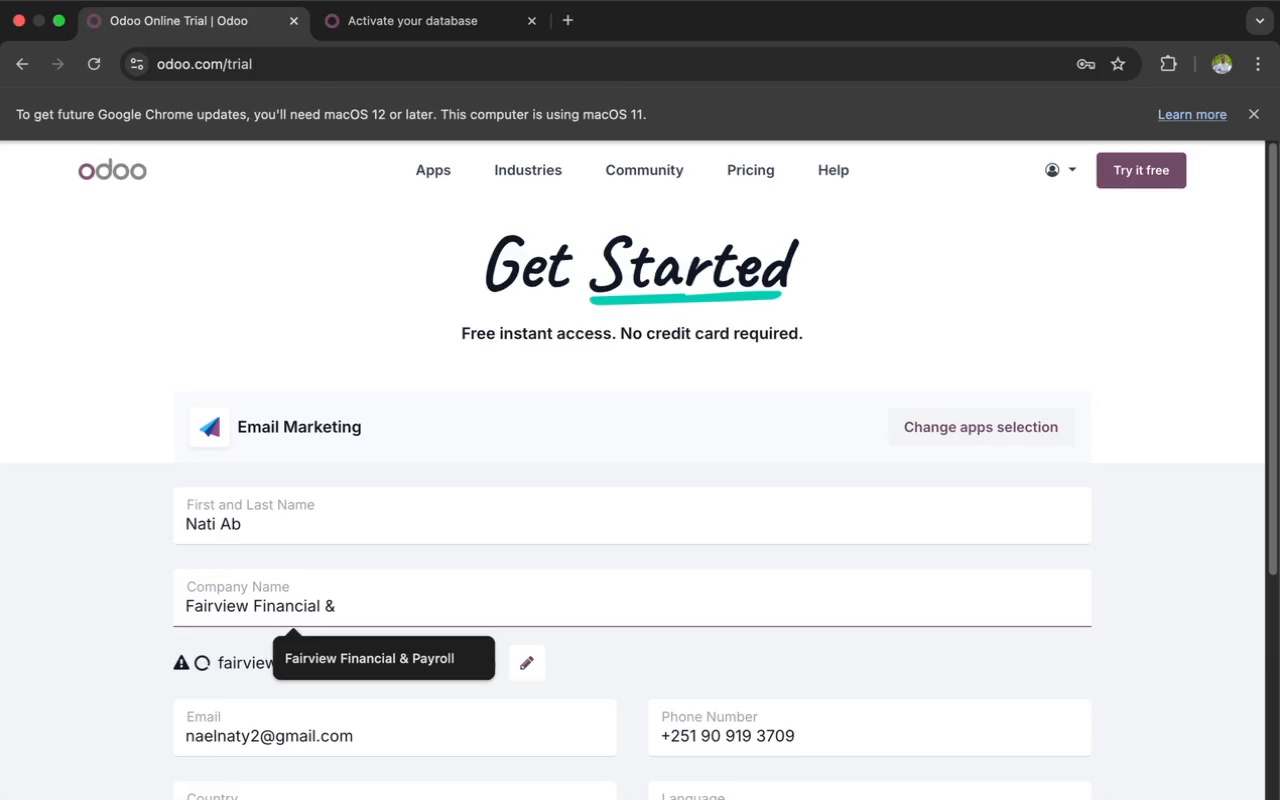 
key(Backspace)
 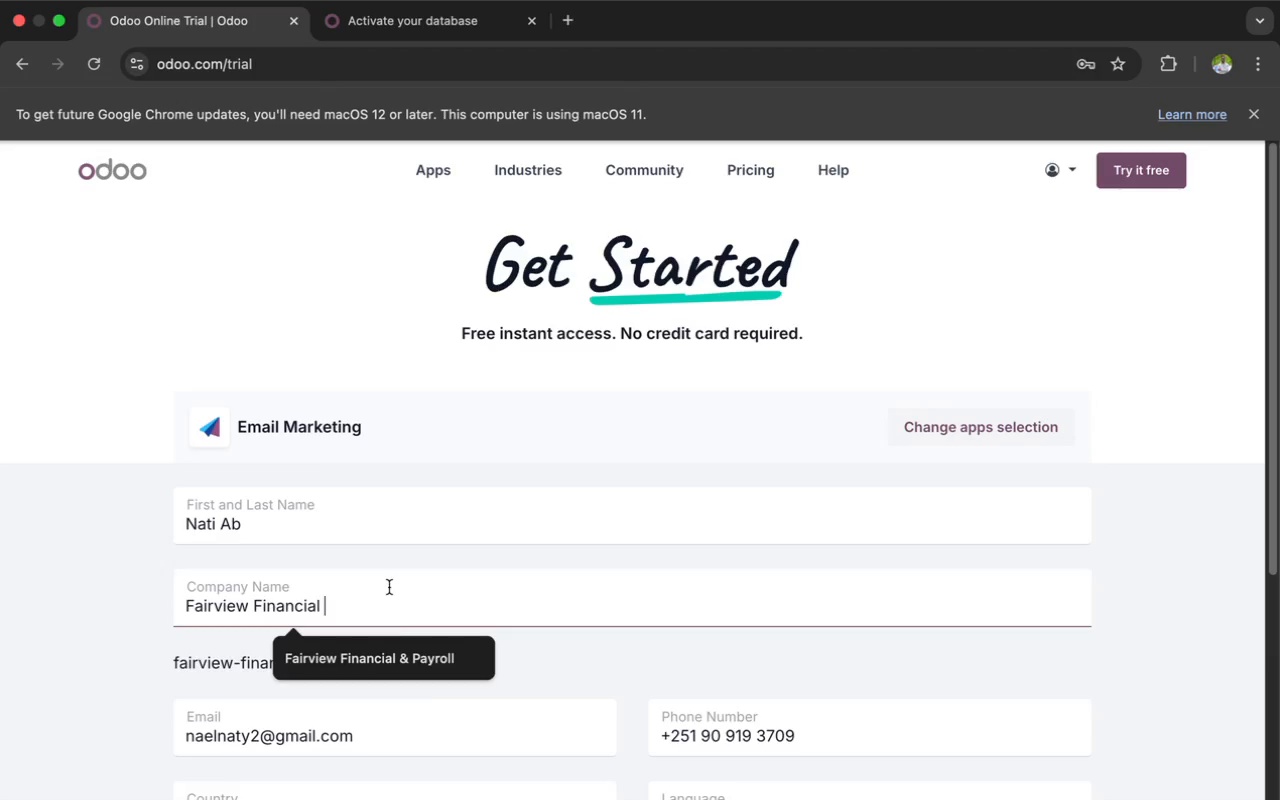 
scroll: coordinate [426, 517], scroll_direction: down, amount: 11.0
 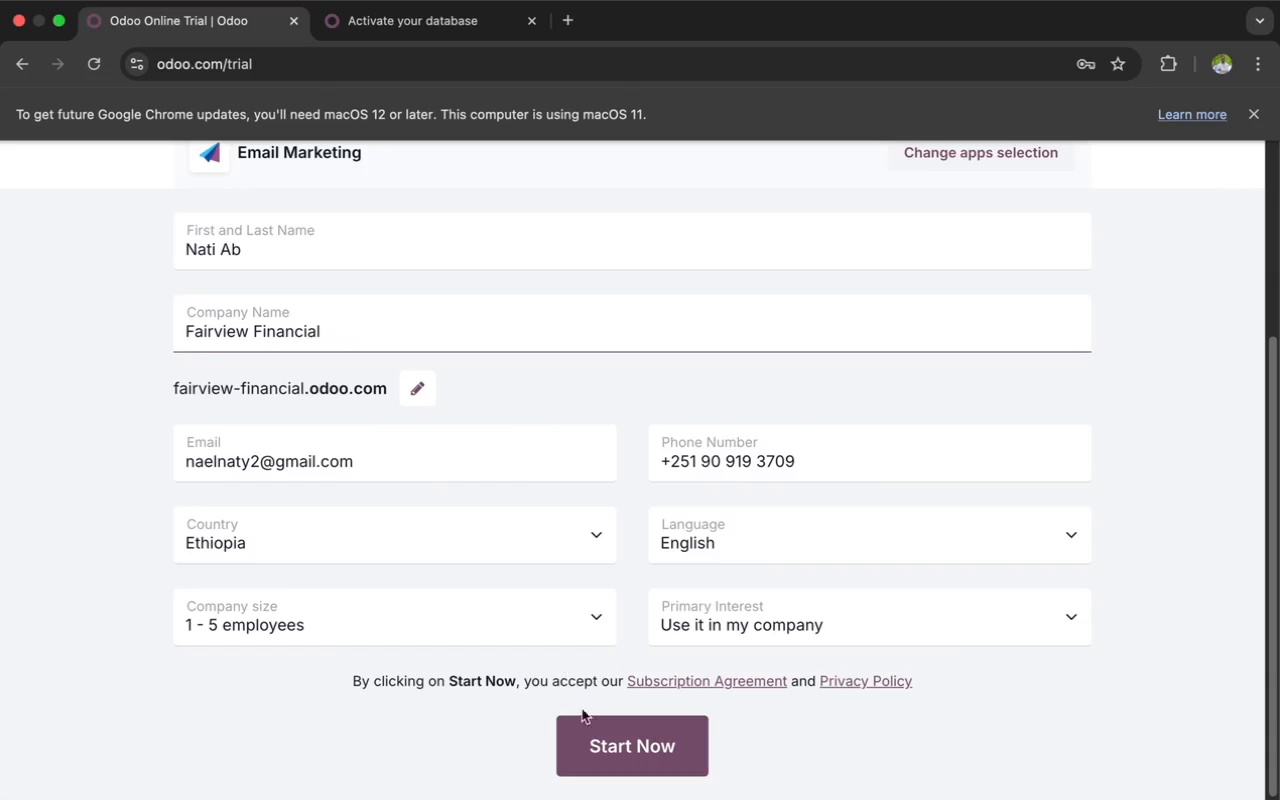 
left_click([598, 751])
 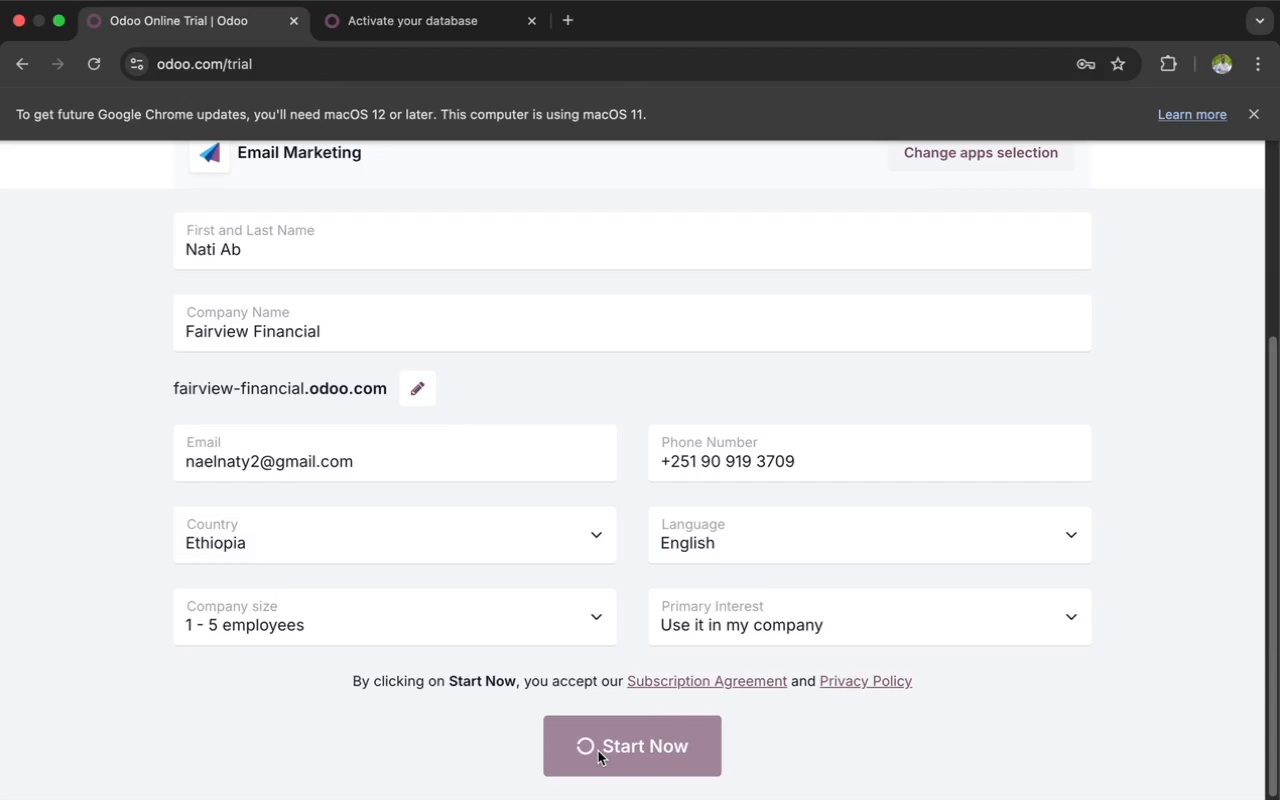 
wait(8.77)
 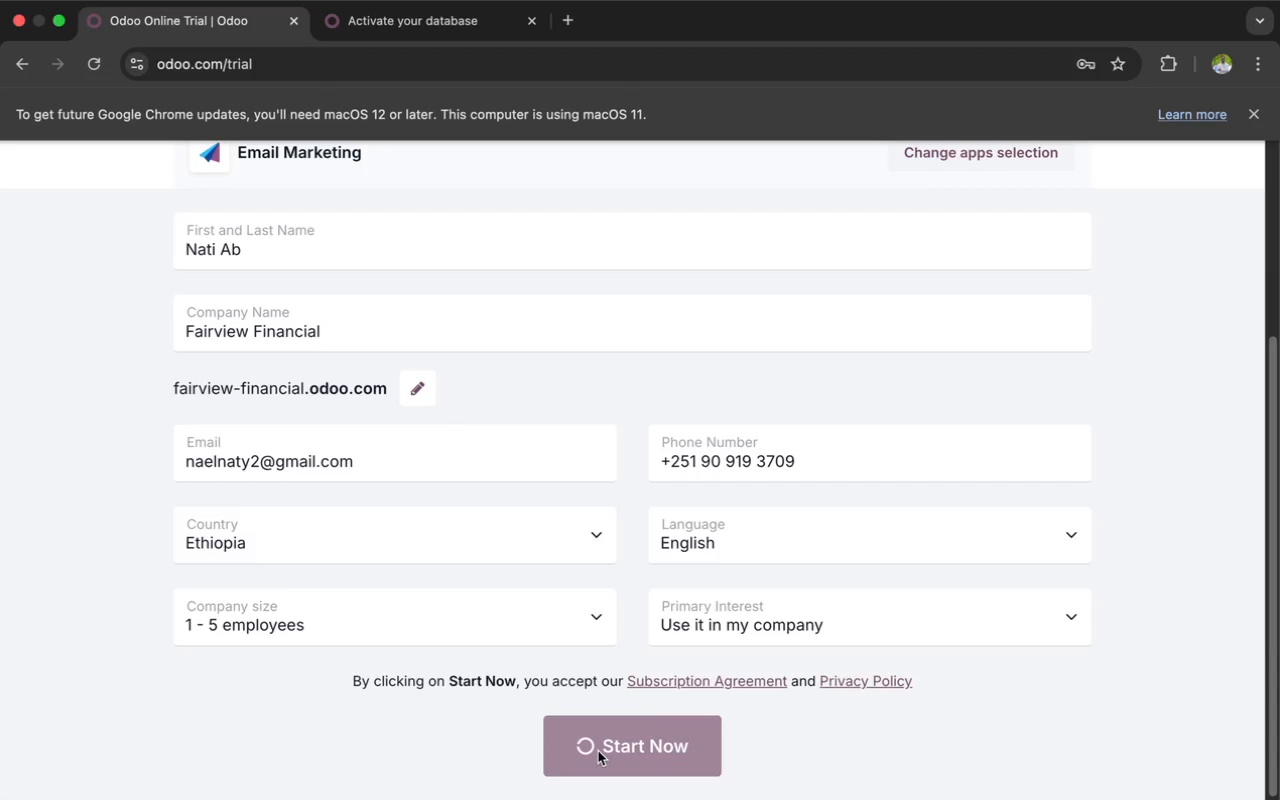 
left_click([534, 19])
 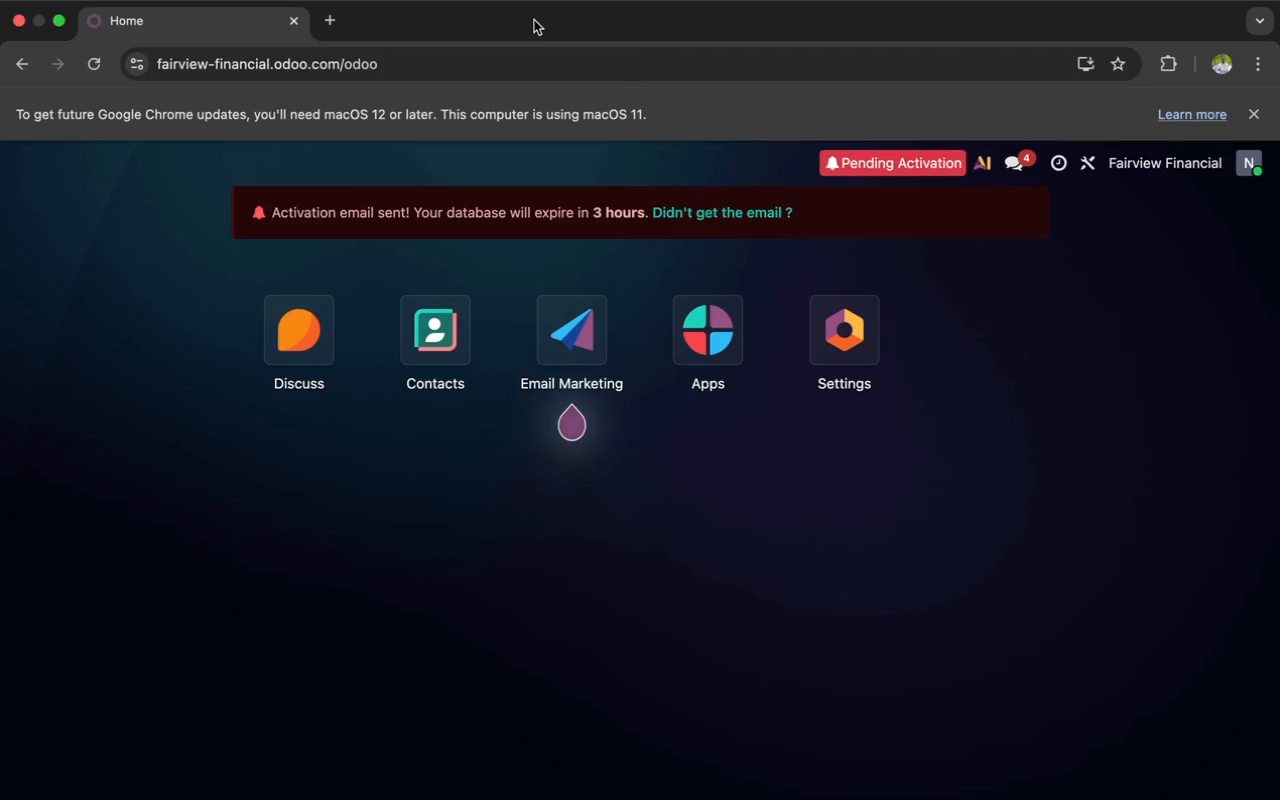 
wait(16.21)
 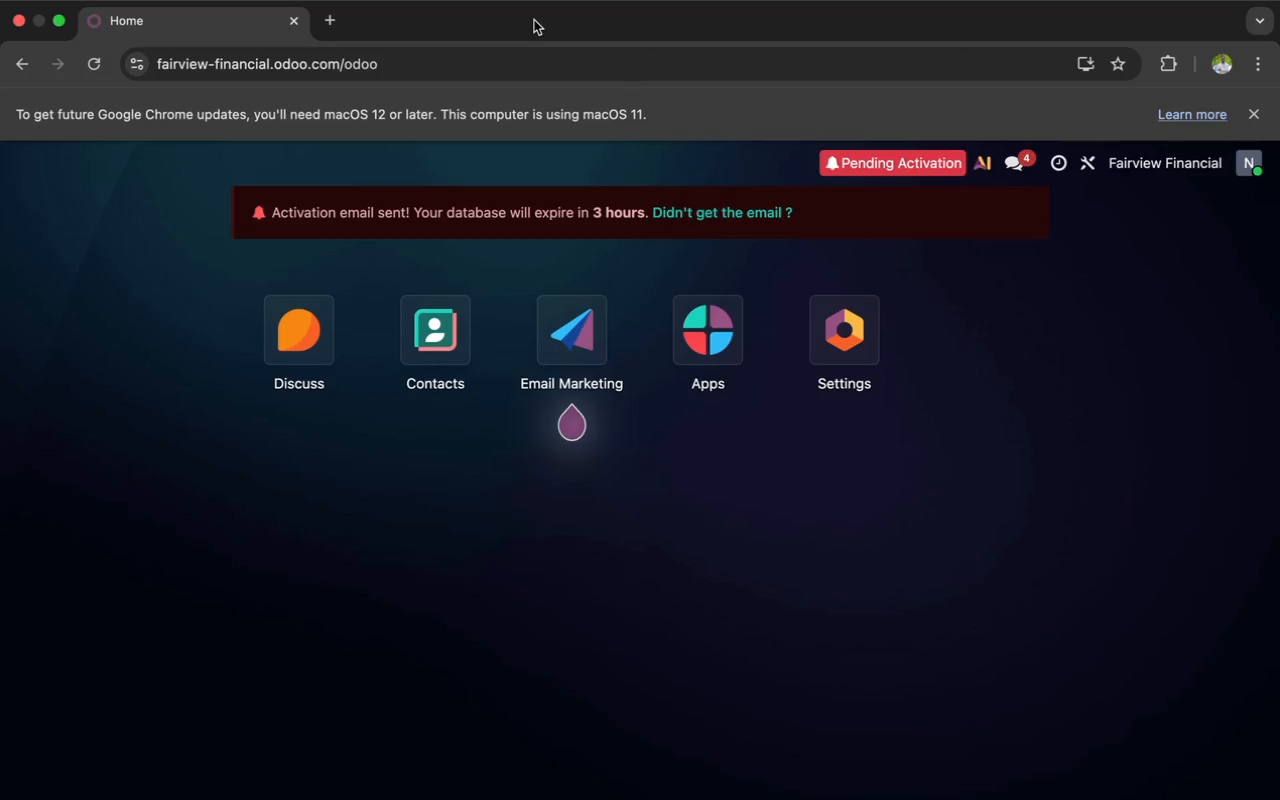 
left_click([577, 324])
 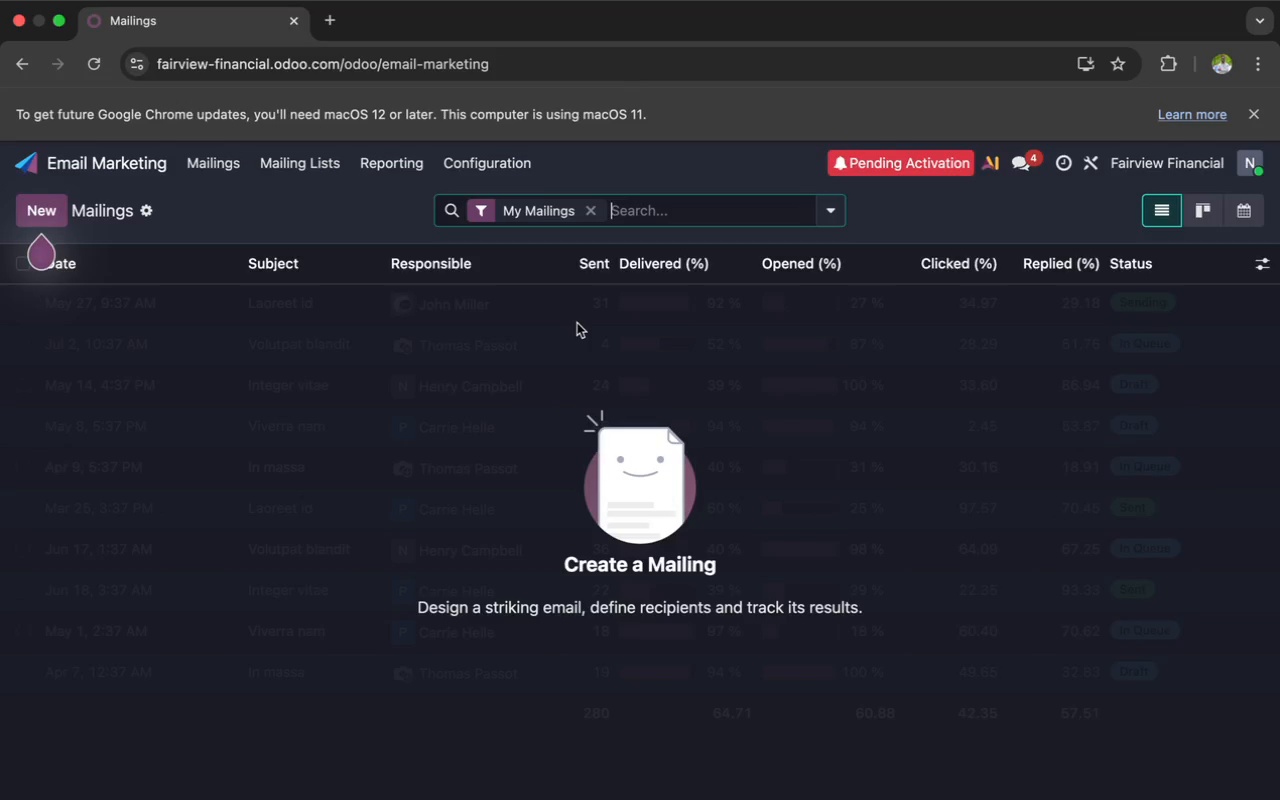 
wait(21.21)
 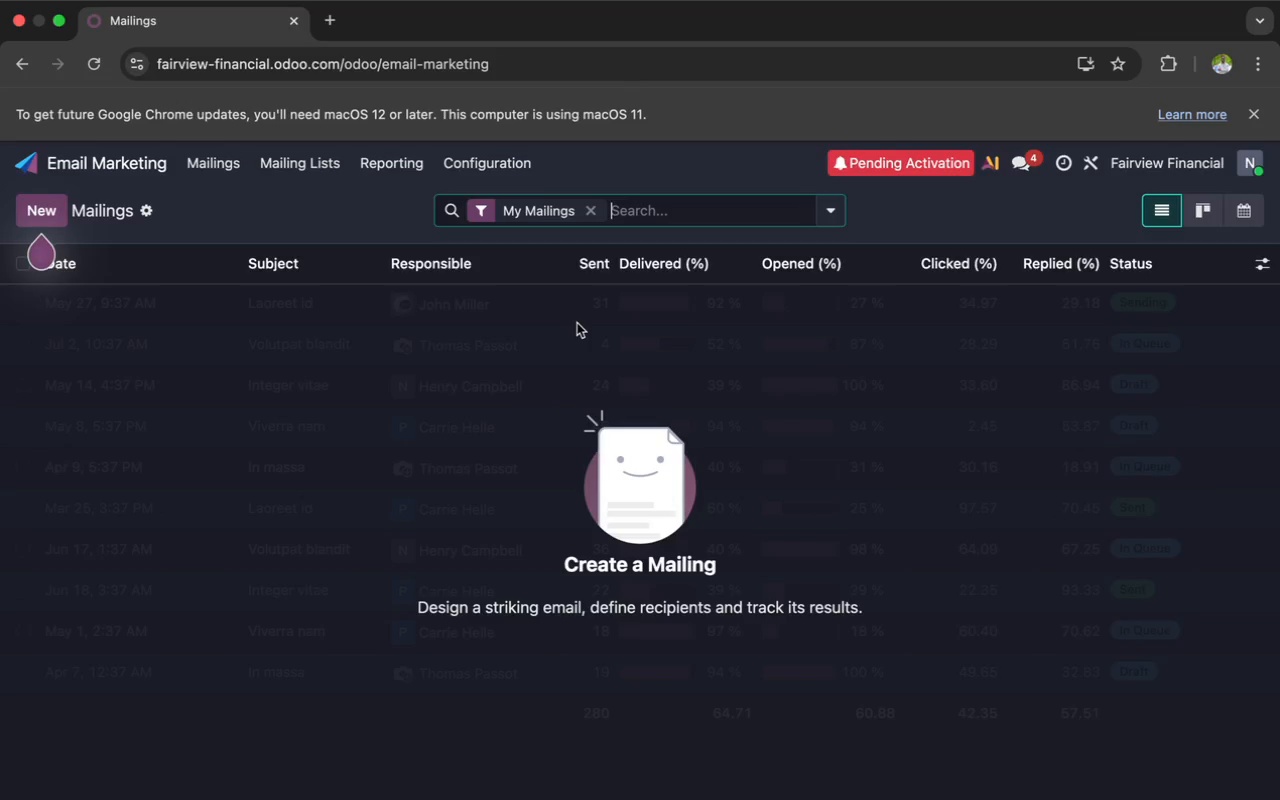 
left_click([307, 171])
 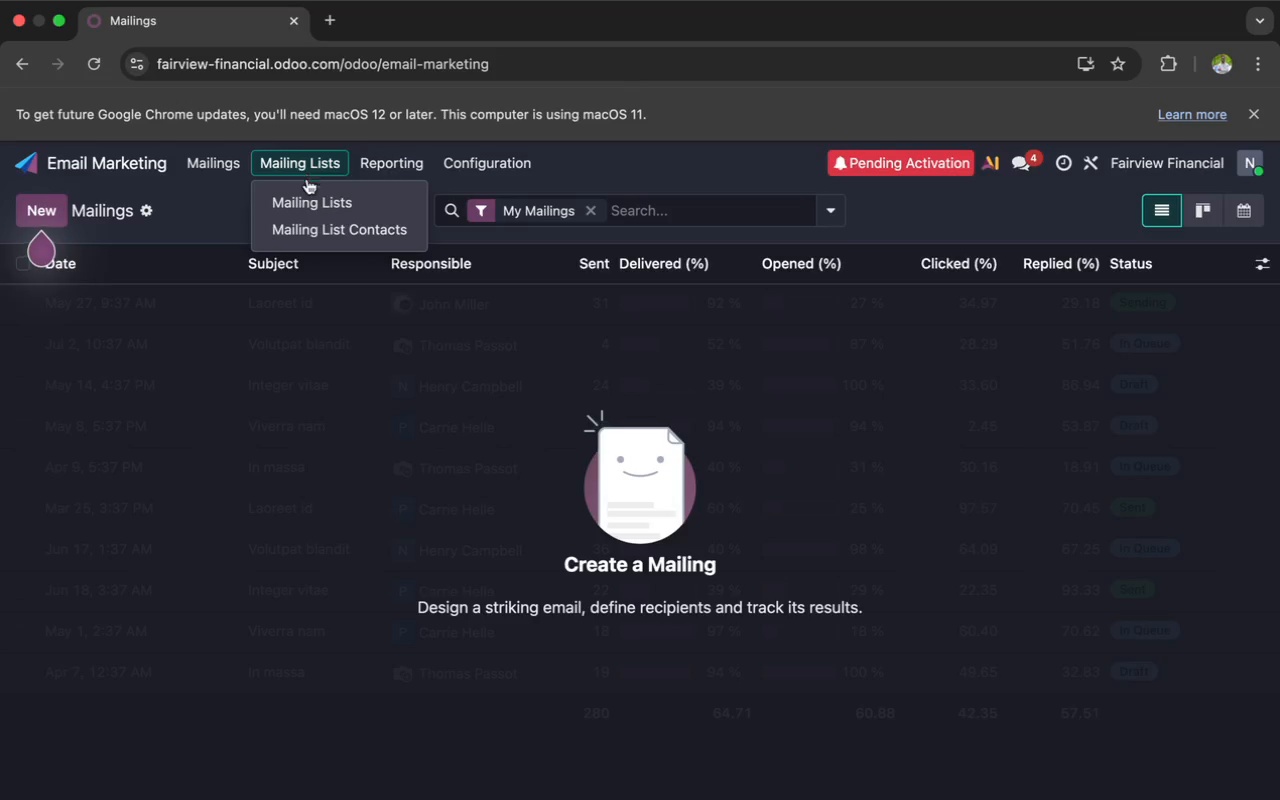 
left_click([298, 206])
 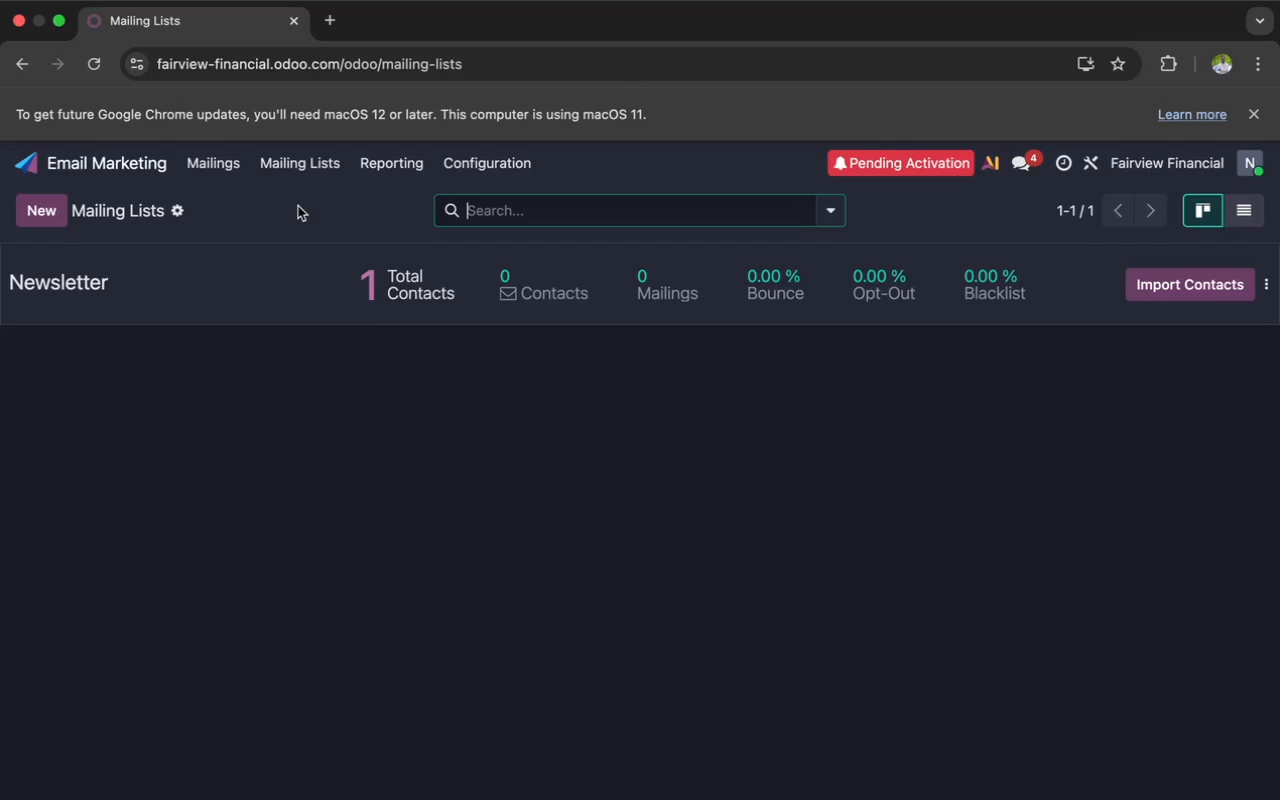 
wait(74.85)
 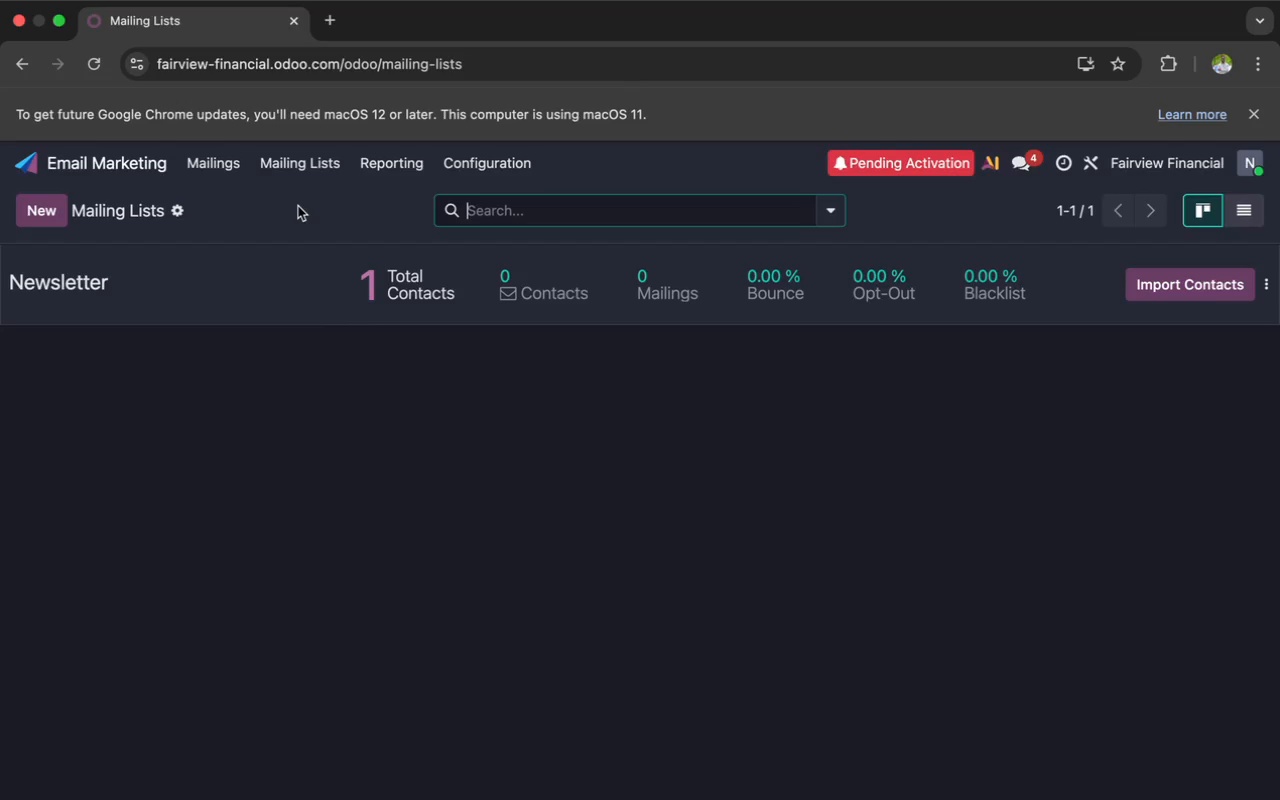 
left_click([31, 214])
 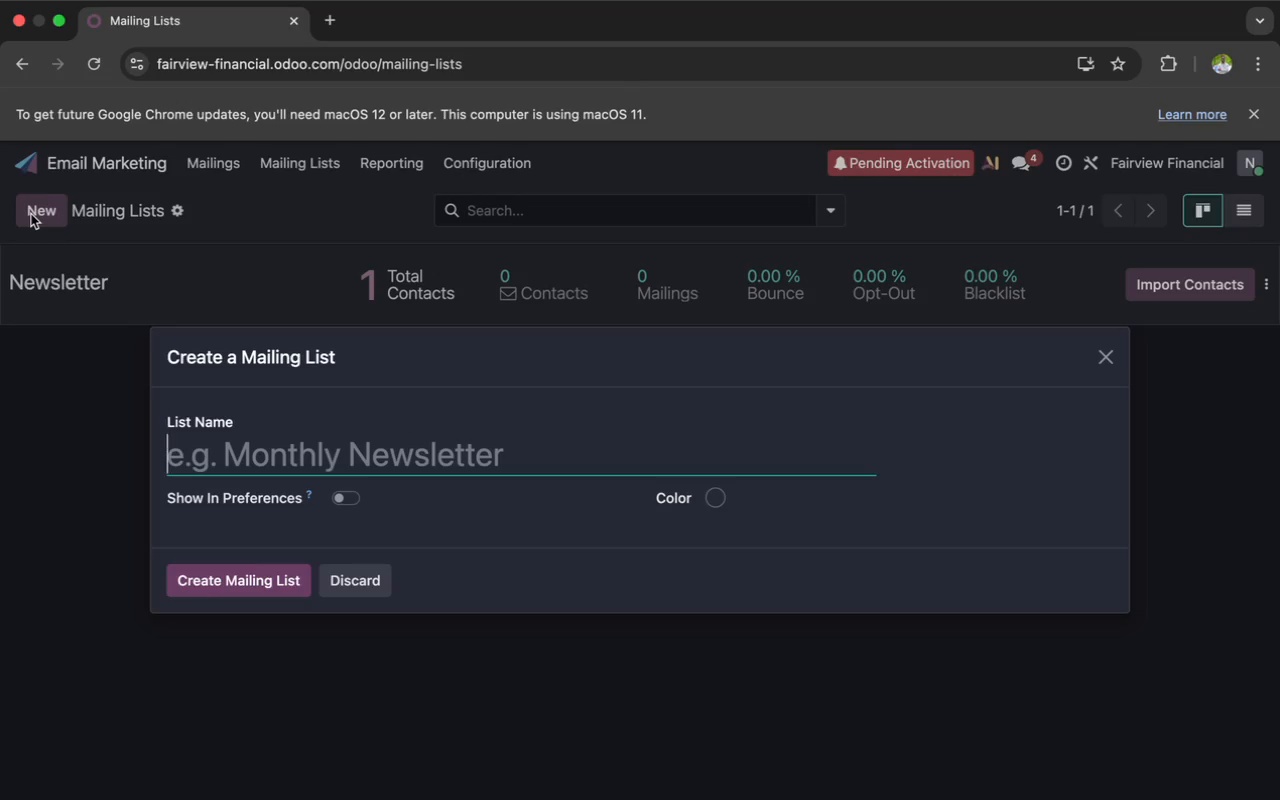 
wait(20.86)
 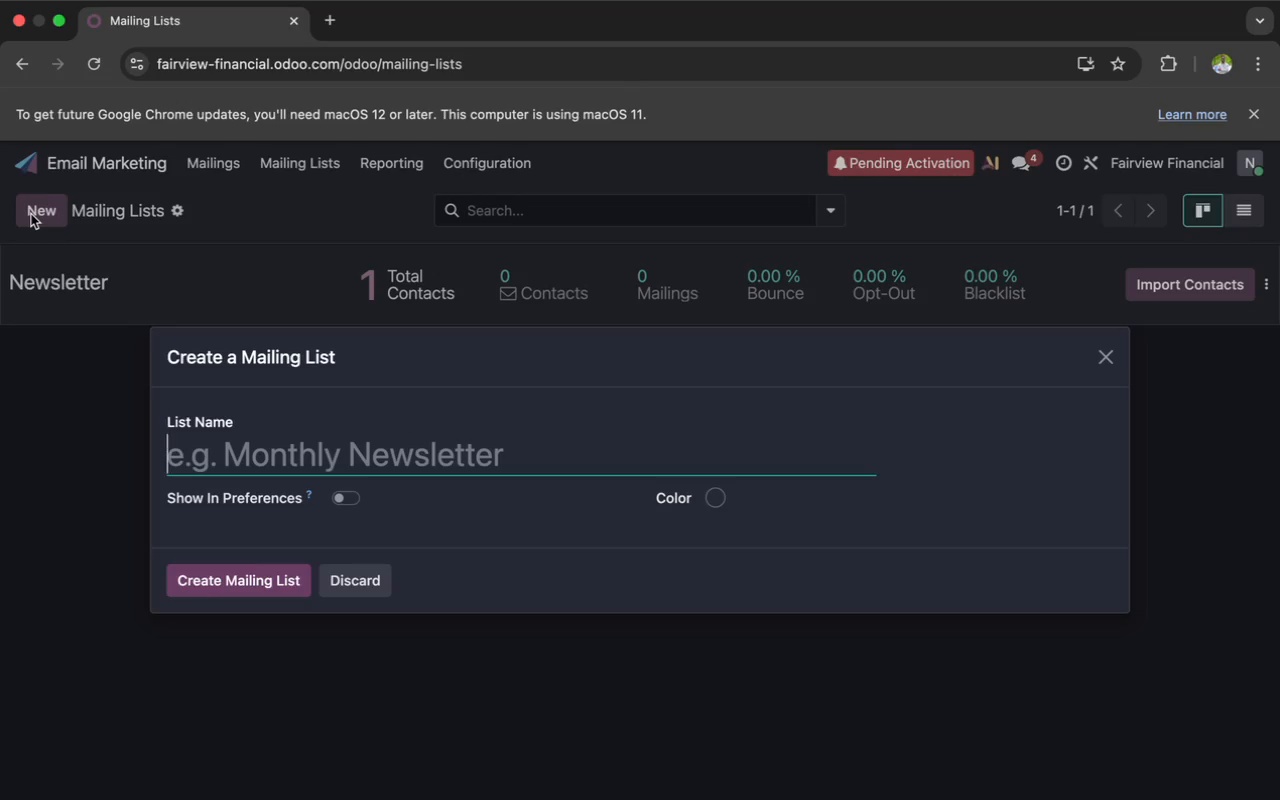 
left_click([1068, 754])